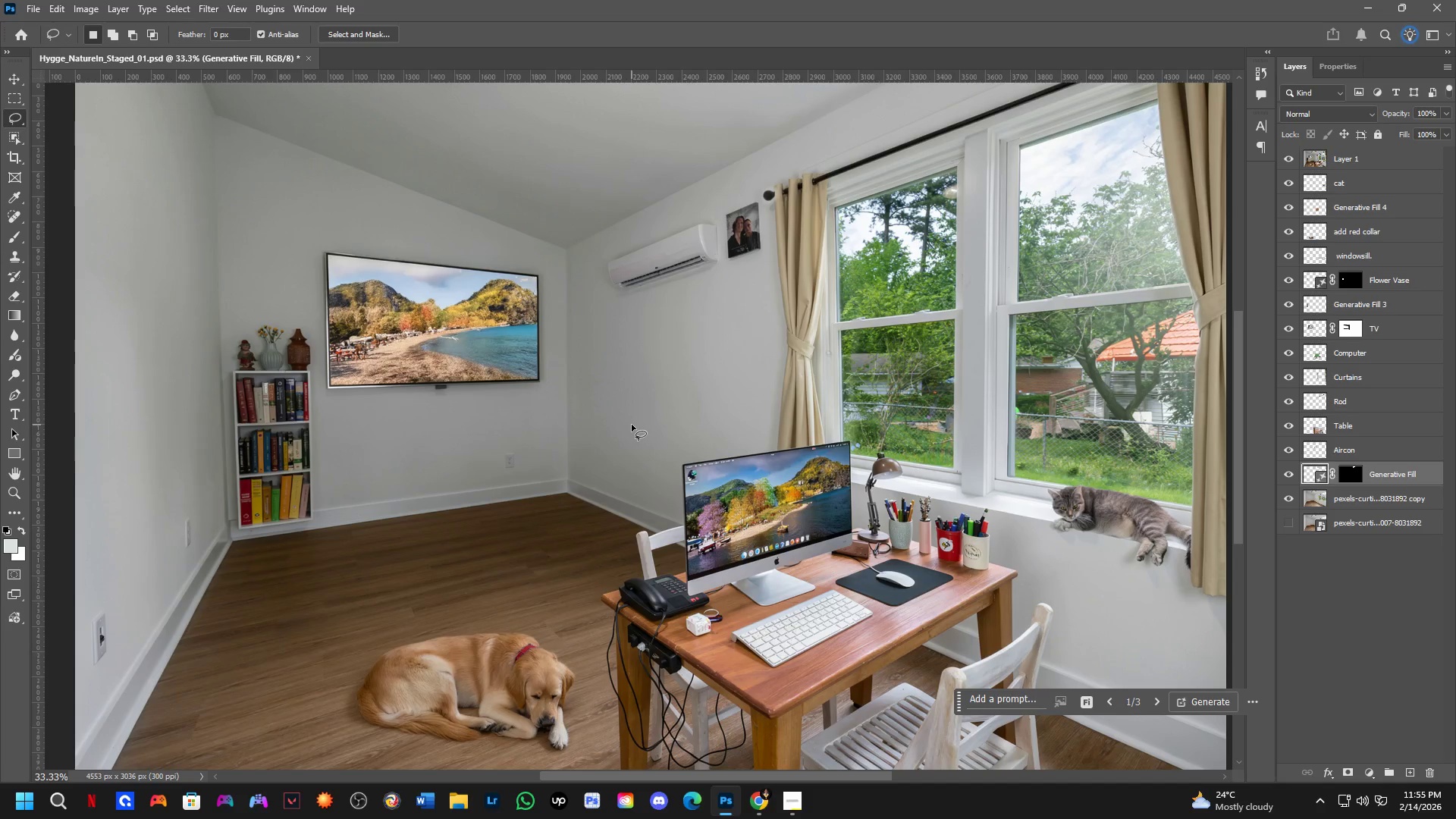 
scroll: coordinate [749, 459], scroll_direction: down, amount: 3.0
 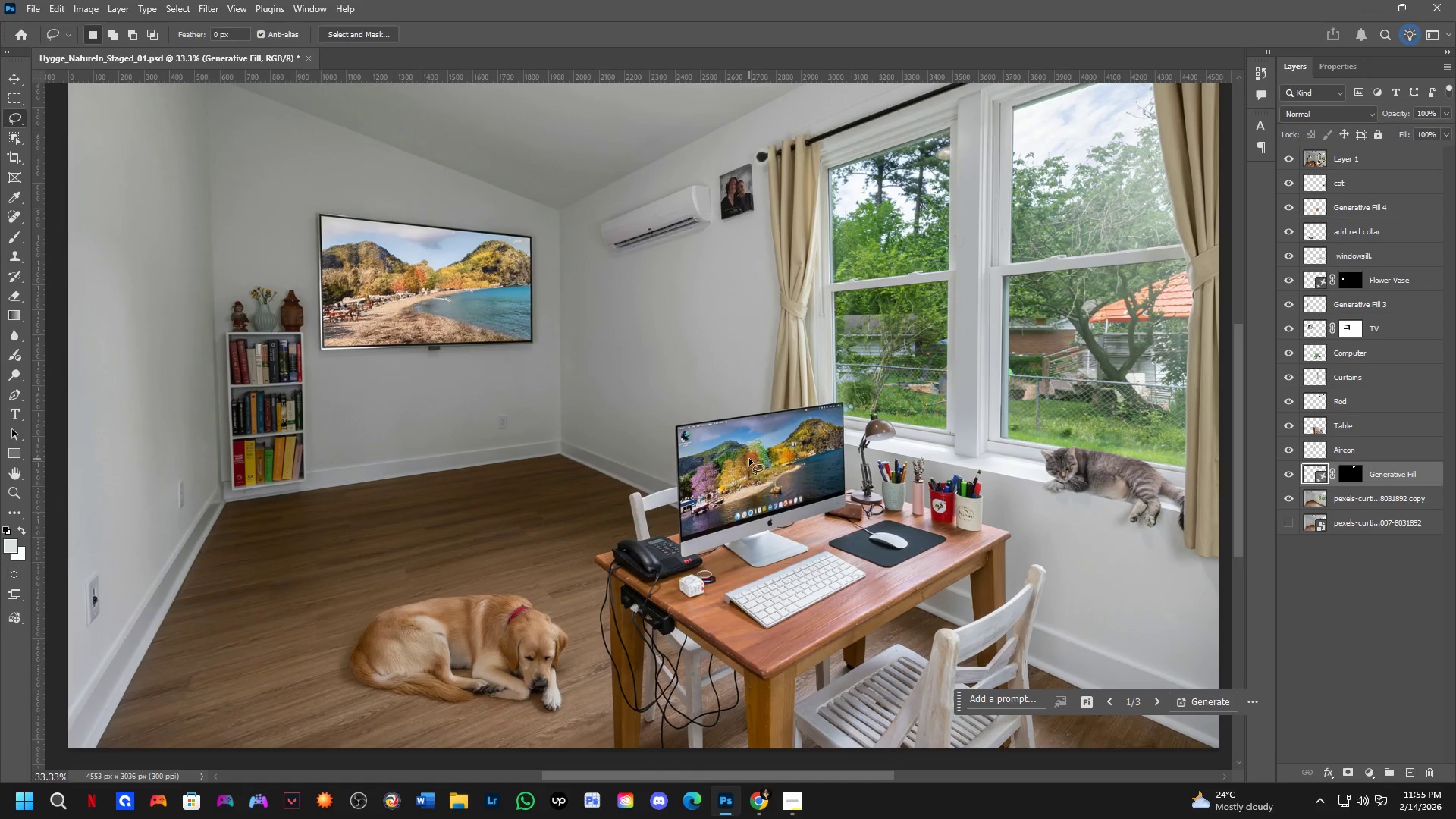 
key(Shift+ShiftLeft)
 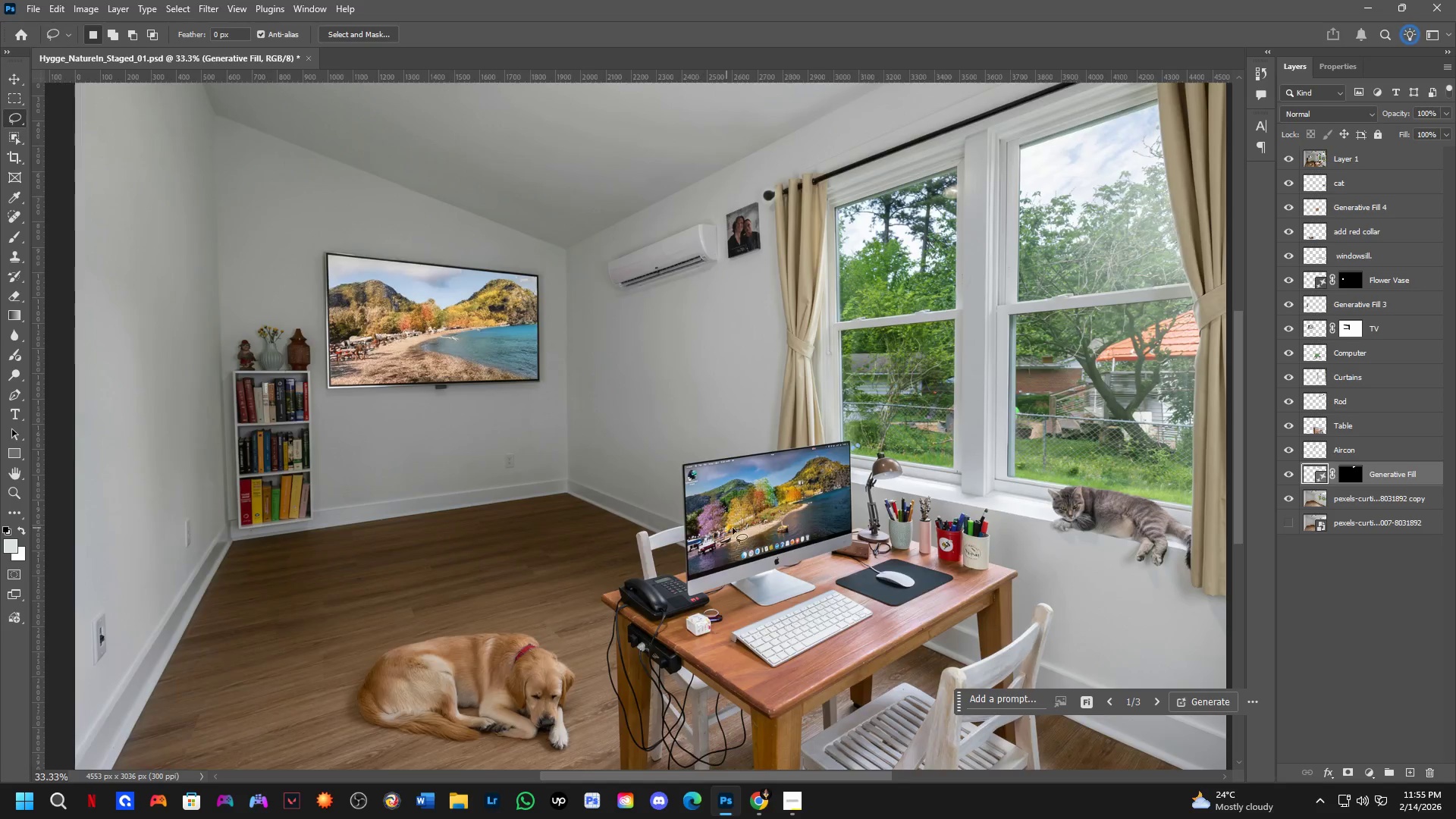 
hold_key(key=ShiftLeft, duration=0.72)
 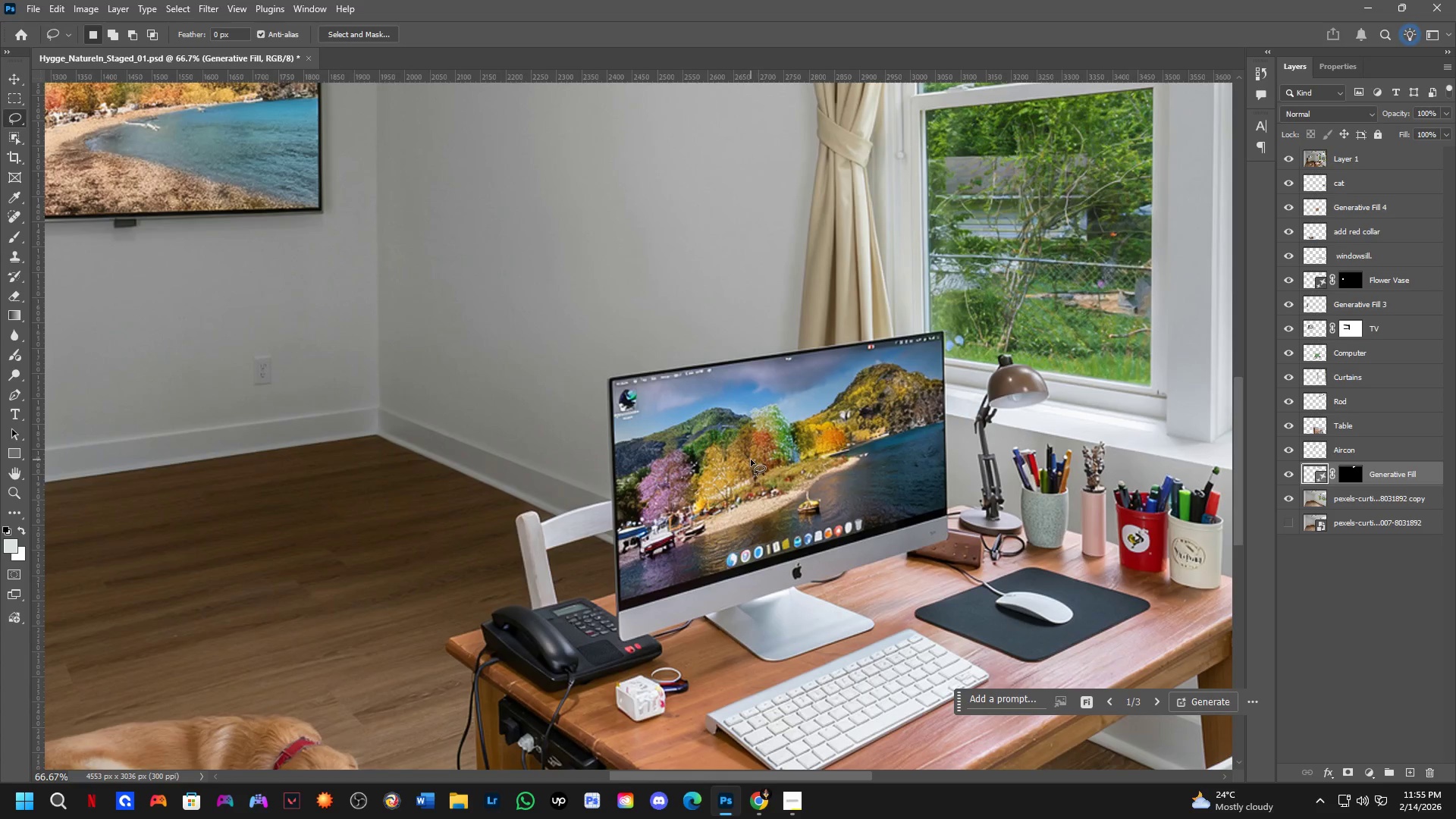 
scroll: coordinate [759, 511], scroll_direction: up, amount: 4.0
 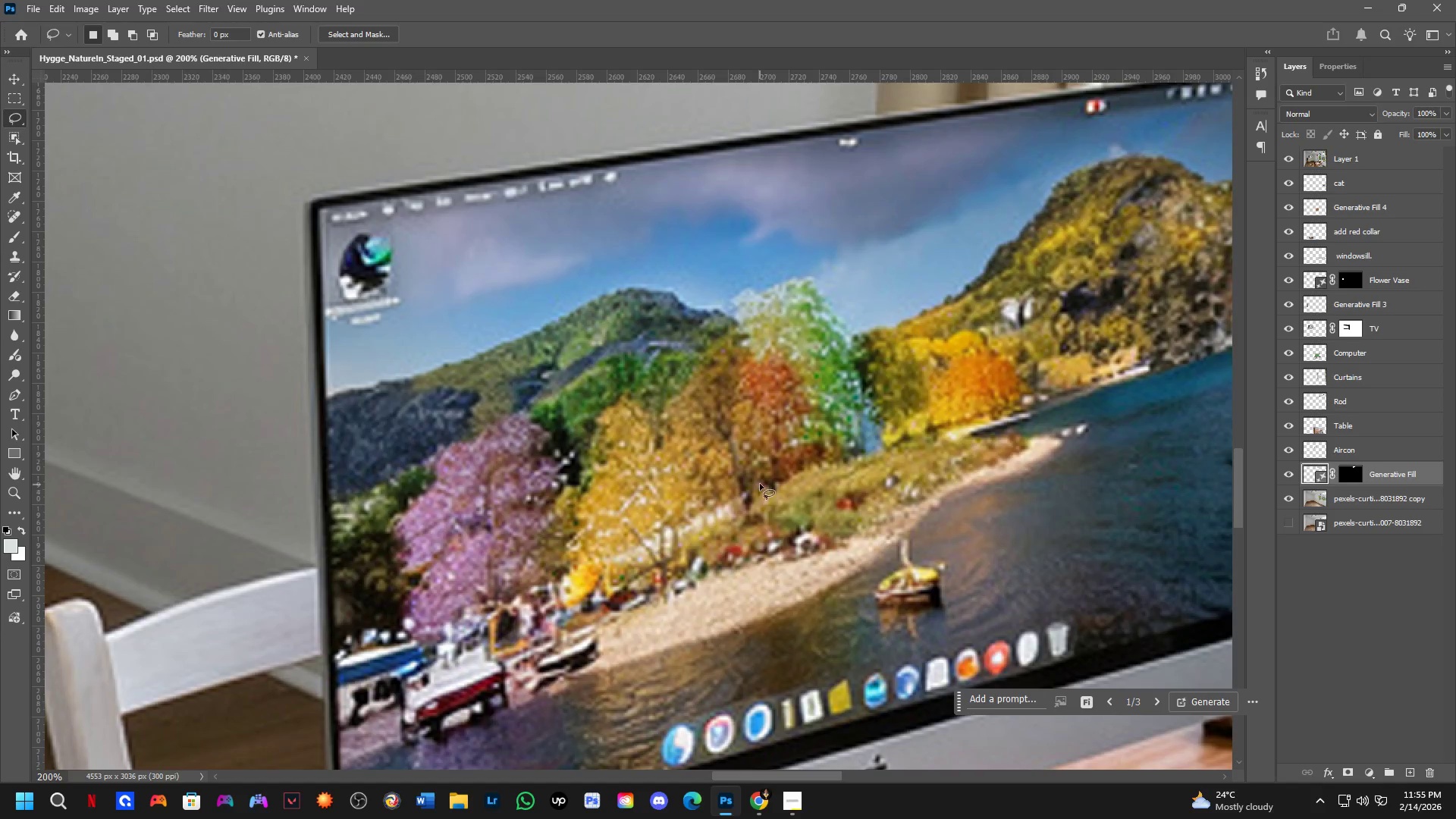 
scroll: coordinate [759, 467], scroll_direction: down, amount: 2.0
 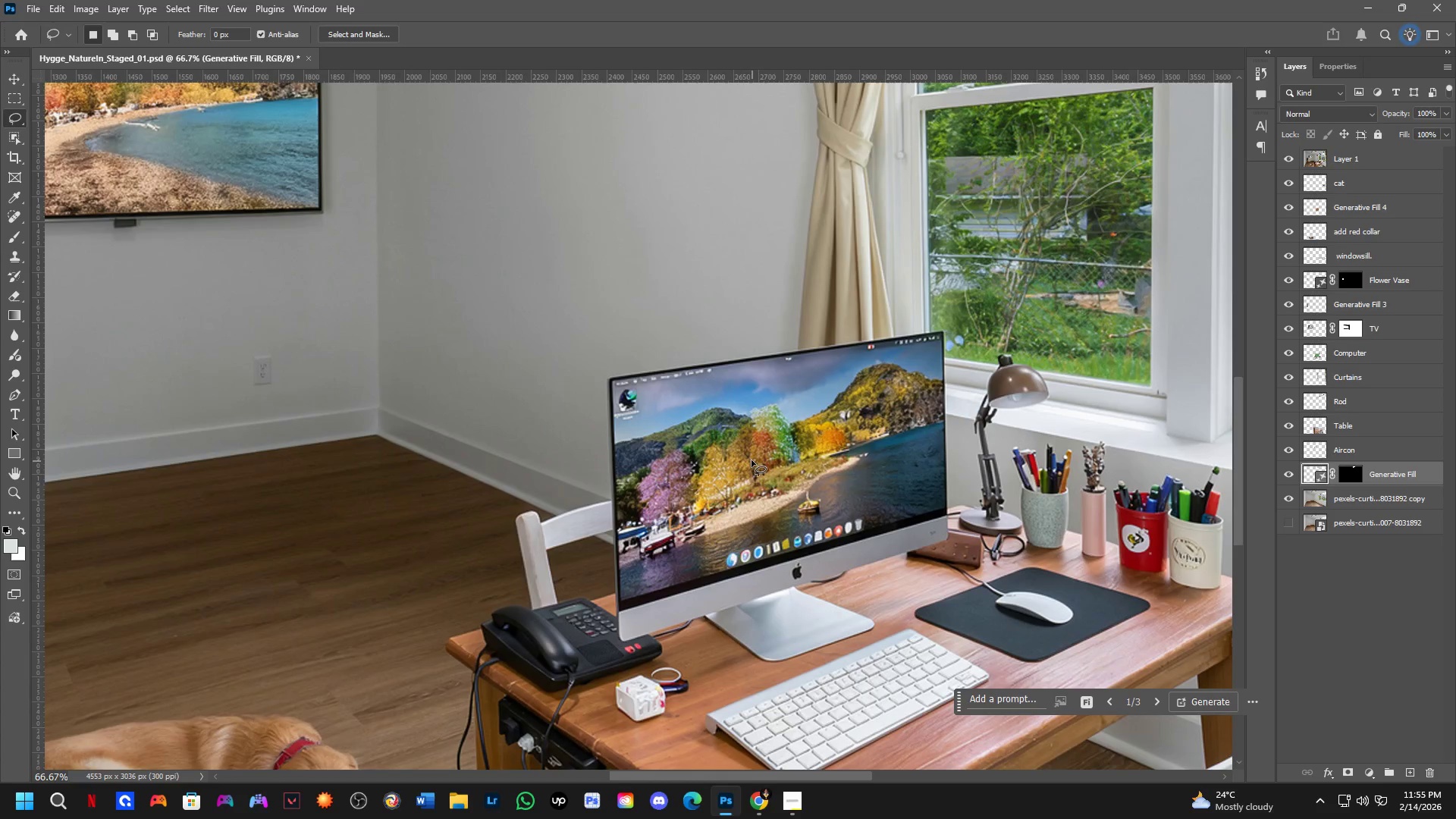 
hold_key(key=Space, duration=0.73)
 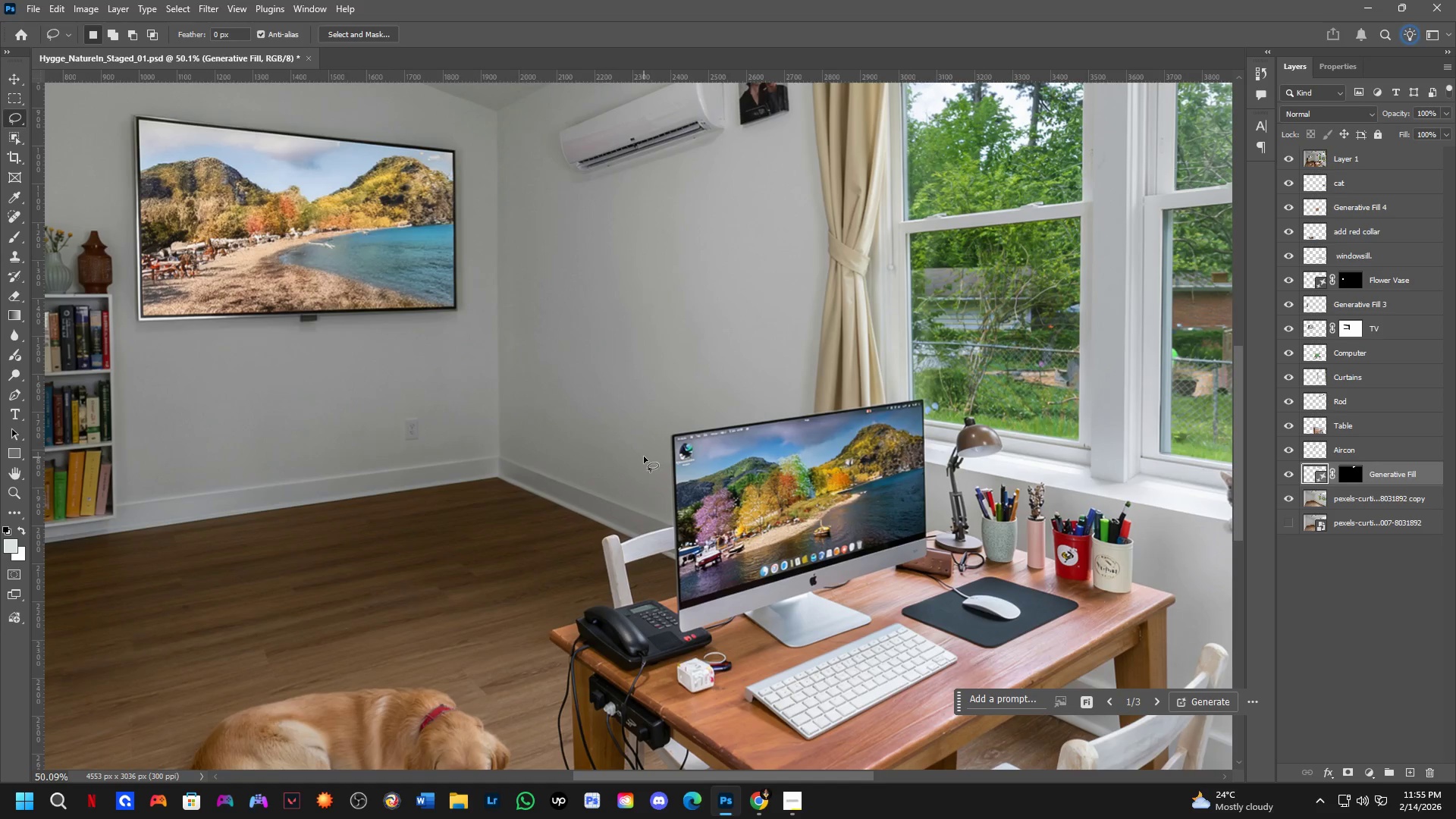 
left_click_drag(start_coordinate=[613, 427], to_coordinate=[642, 463])
 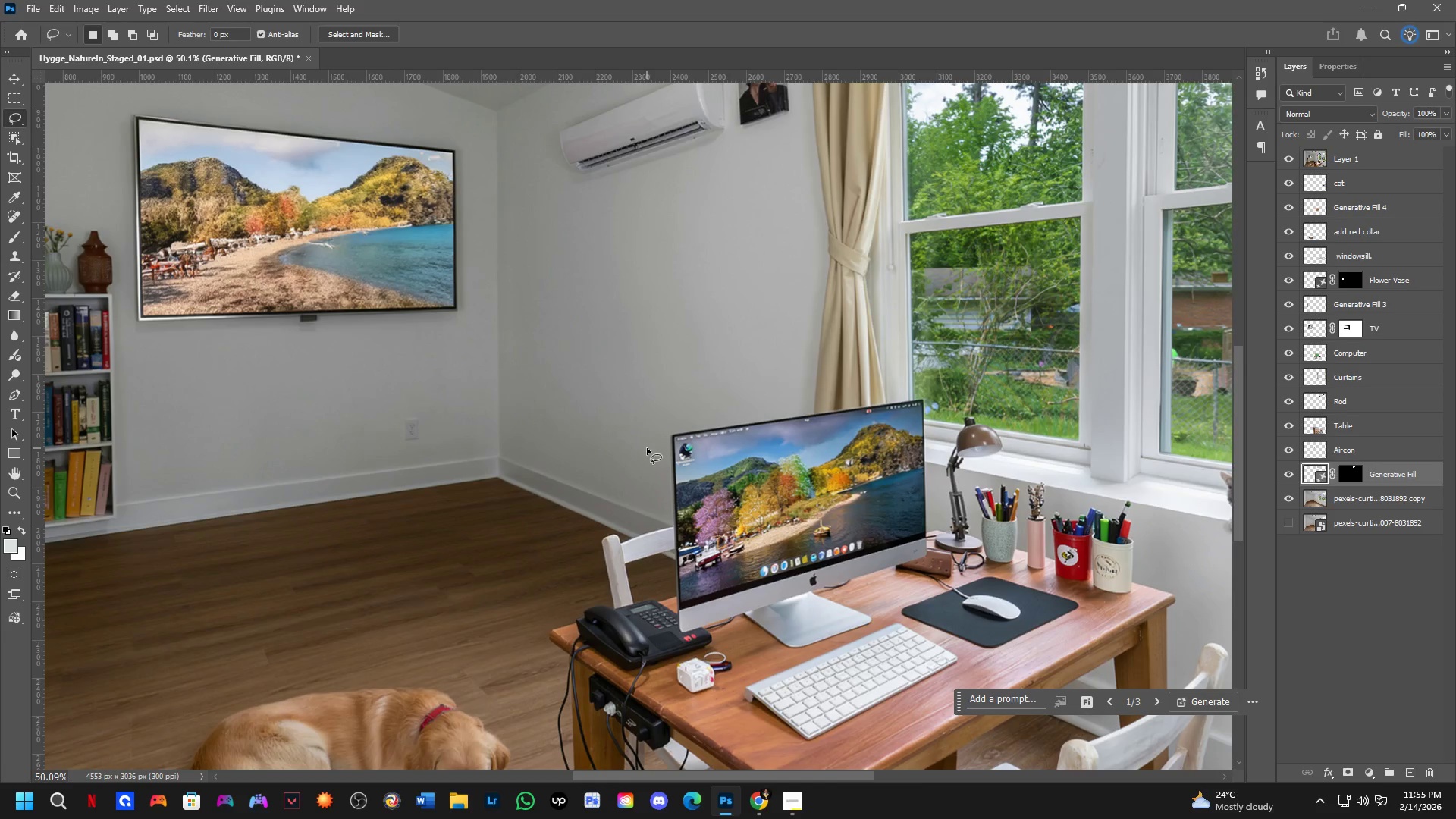 
scroll: coordinate [751, 460], scroll_direction: down, amount: 3.0
 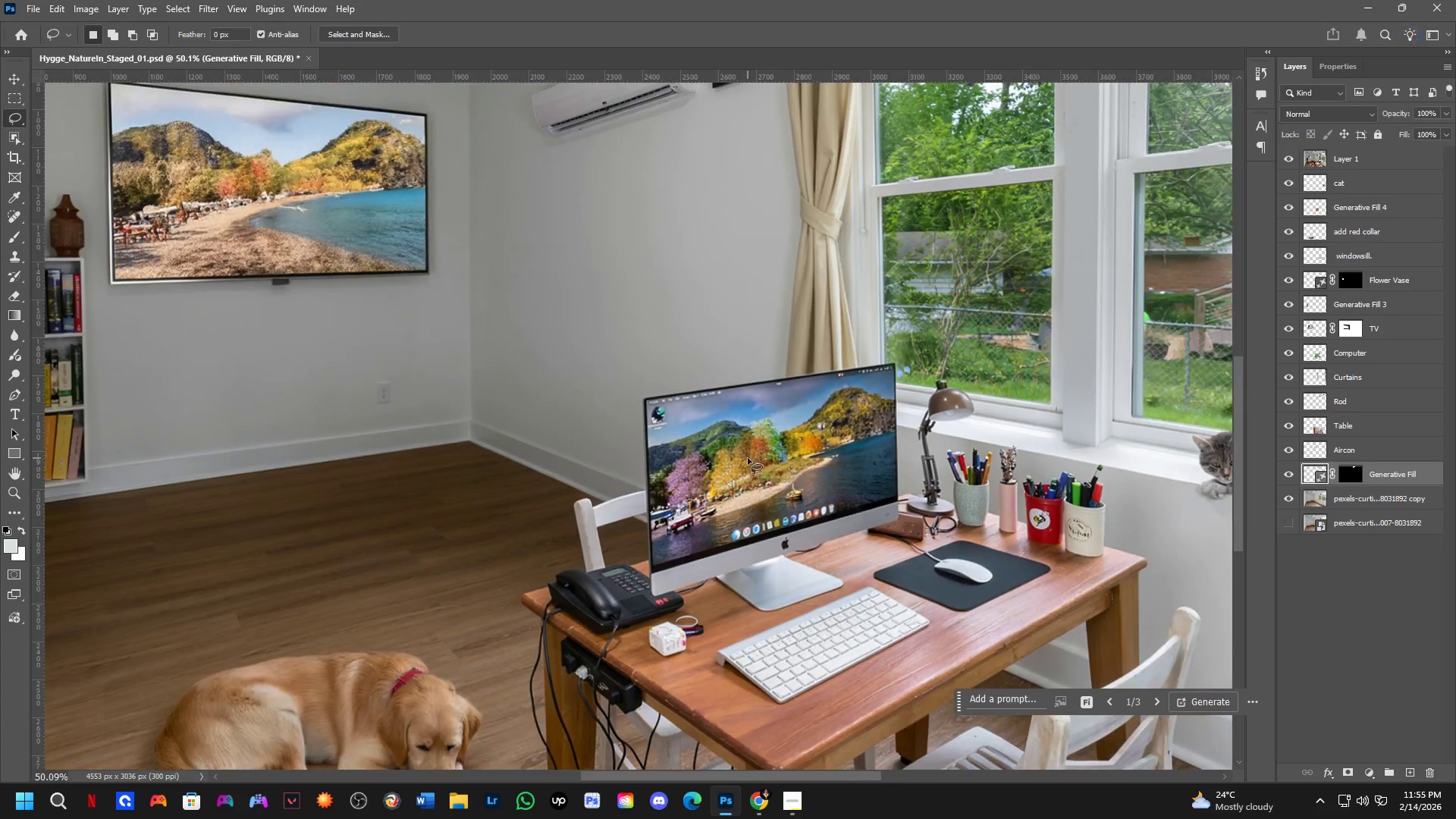 
hold_key(key=Space, duration=0.61)